 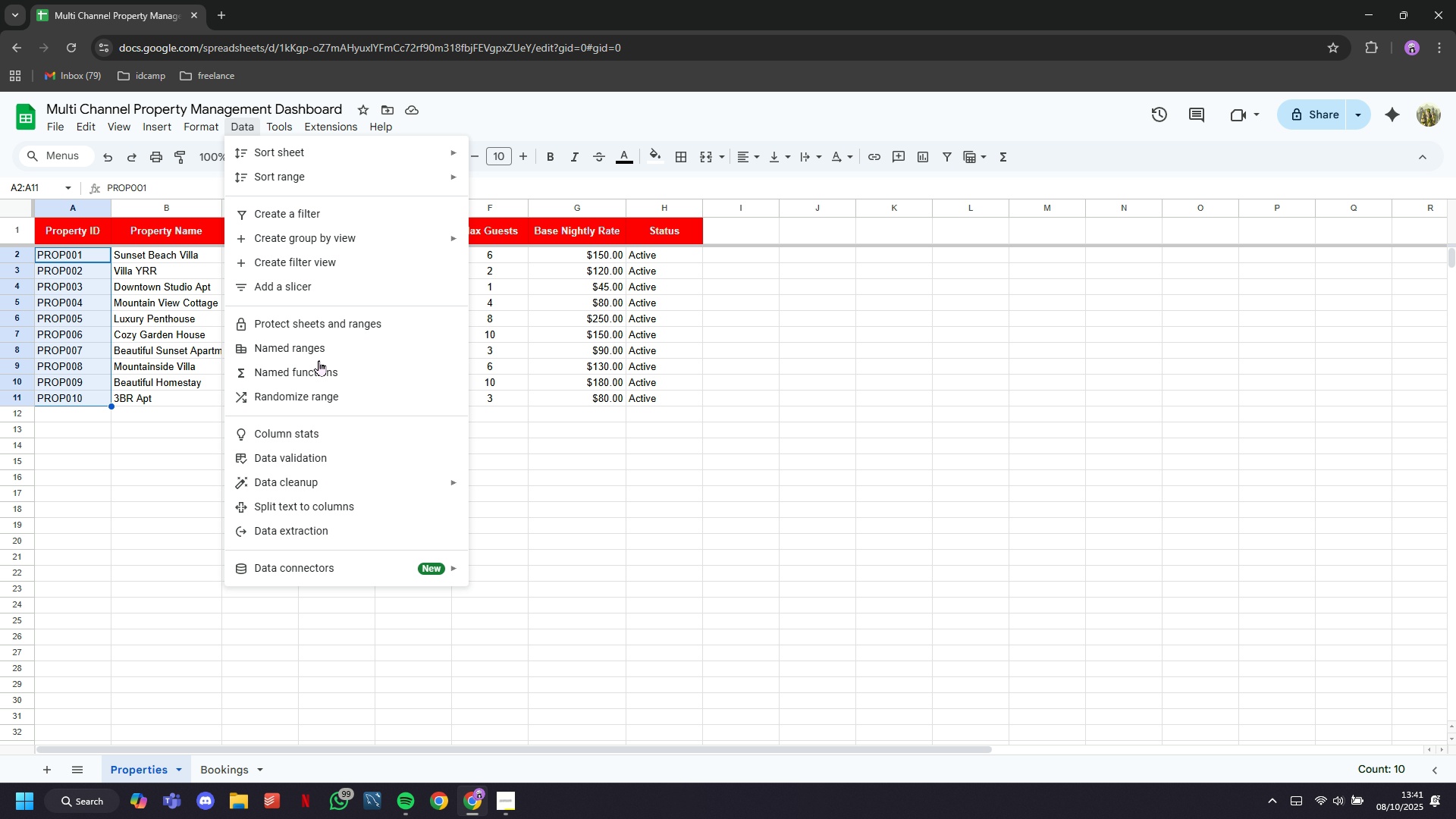 
left_click([304, 348])
 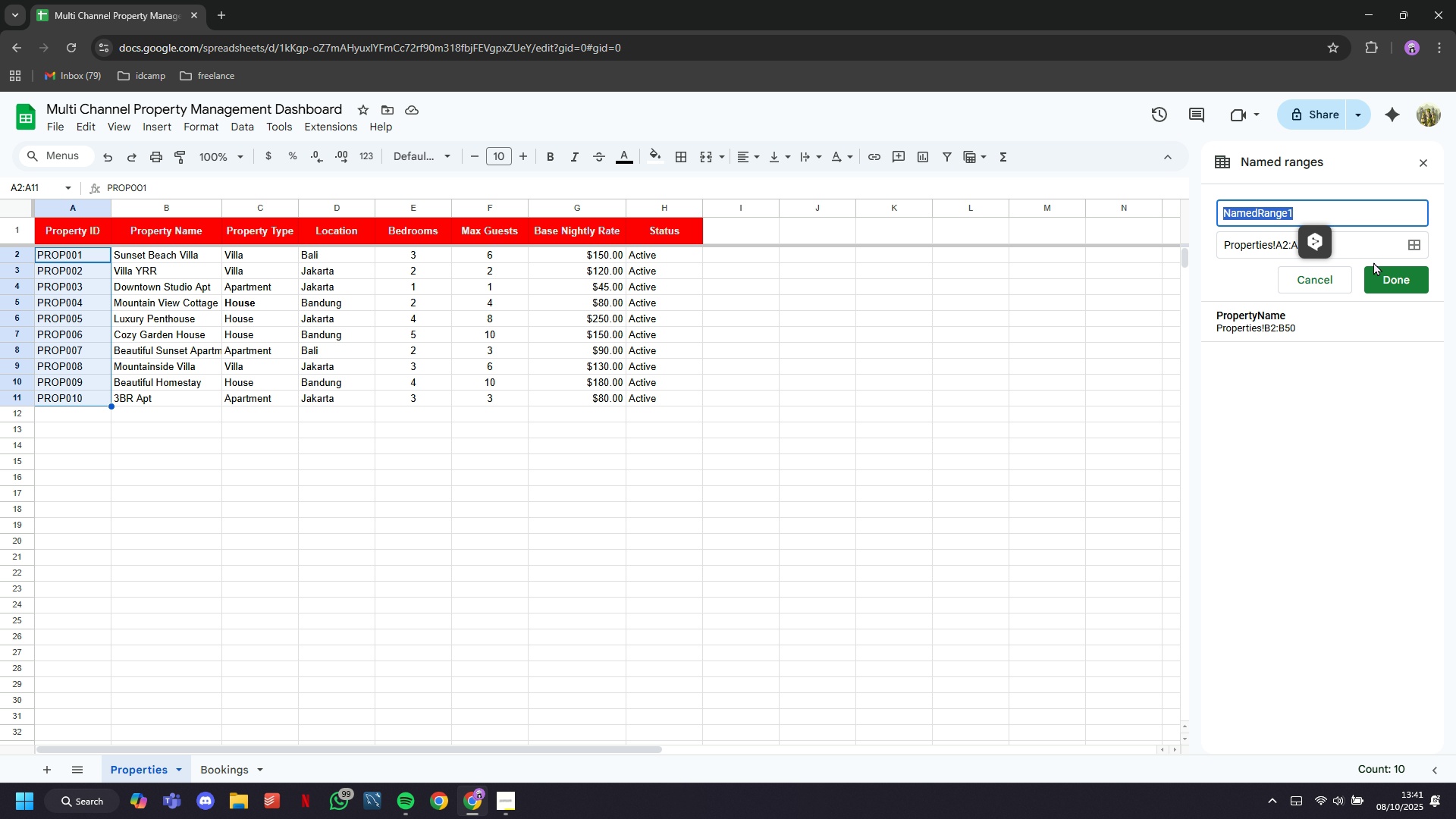 
type(ID)
 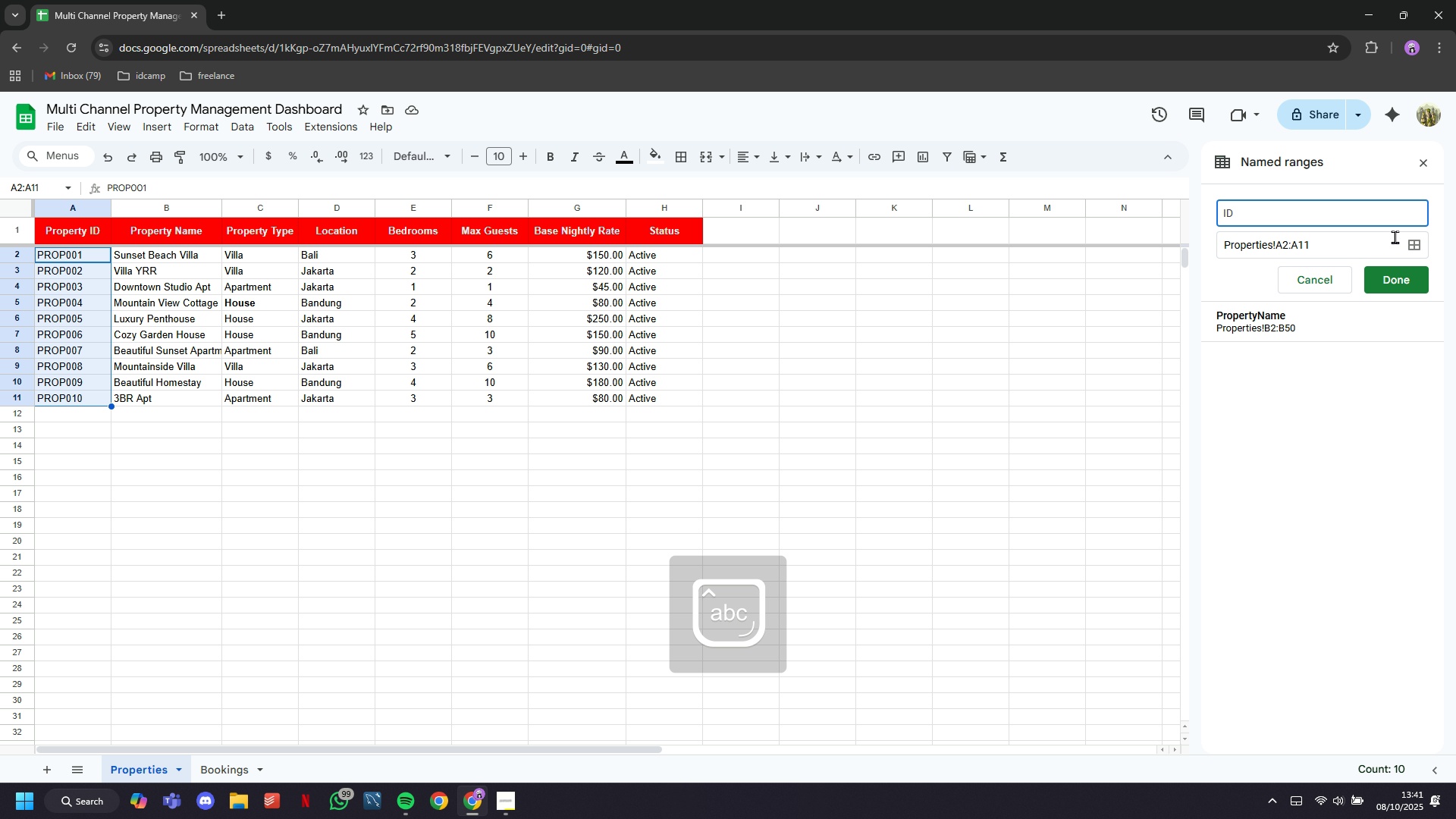 
left_click([1393, 235])
 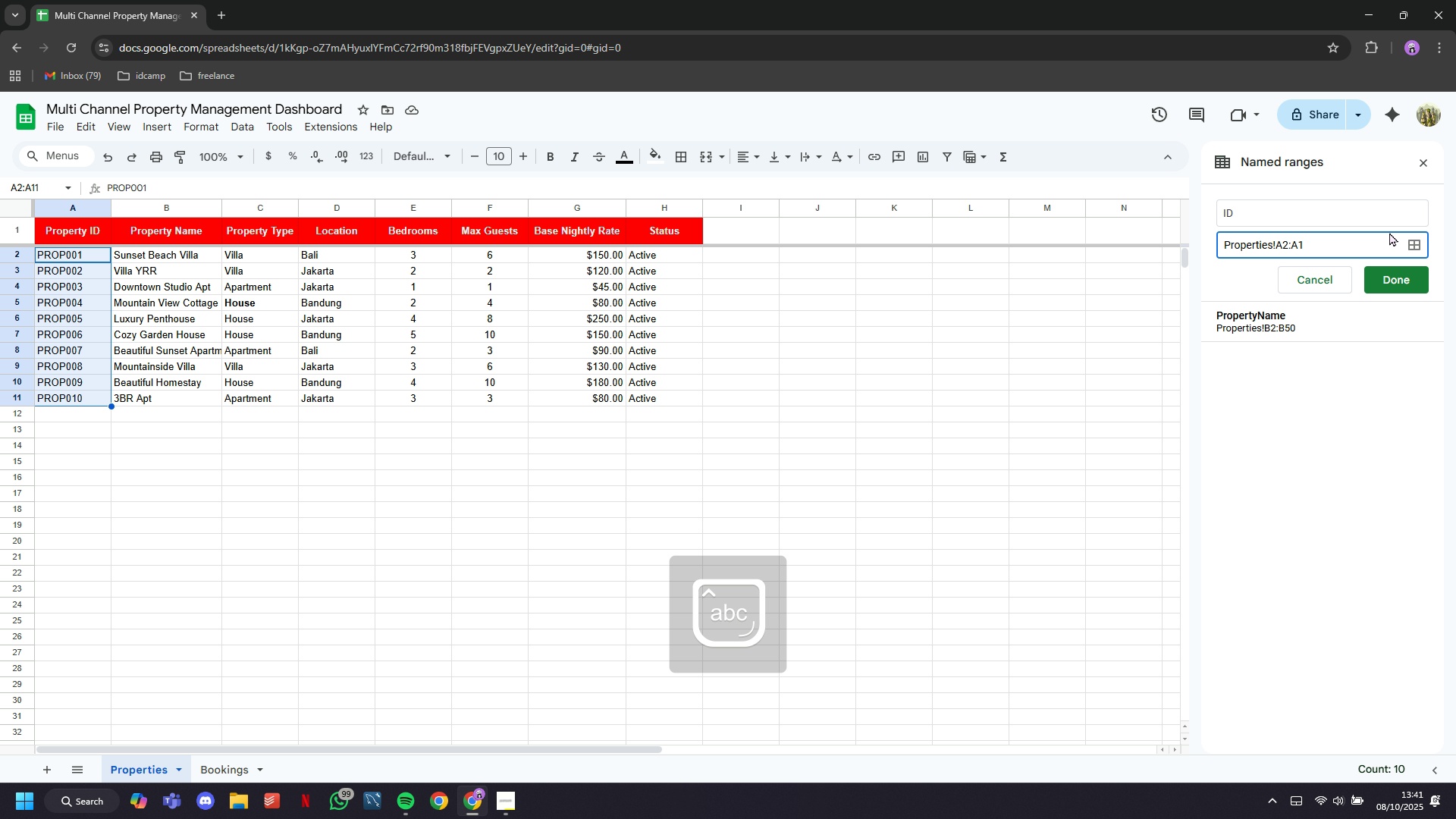 
key(Backspace)
key(Backspace)
type(50)
 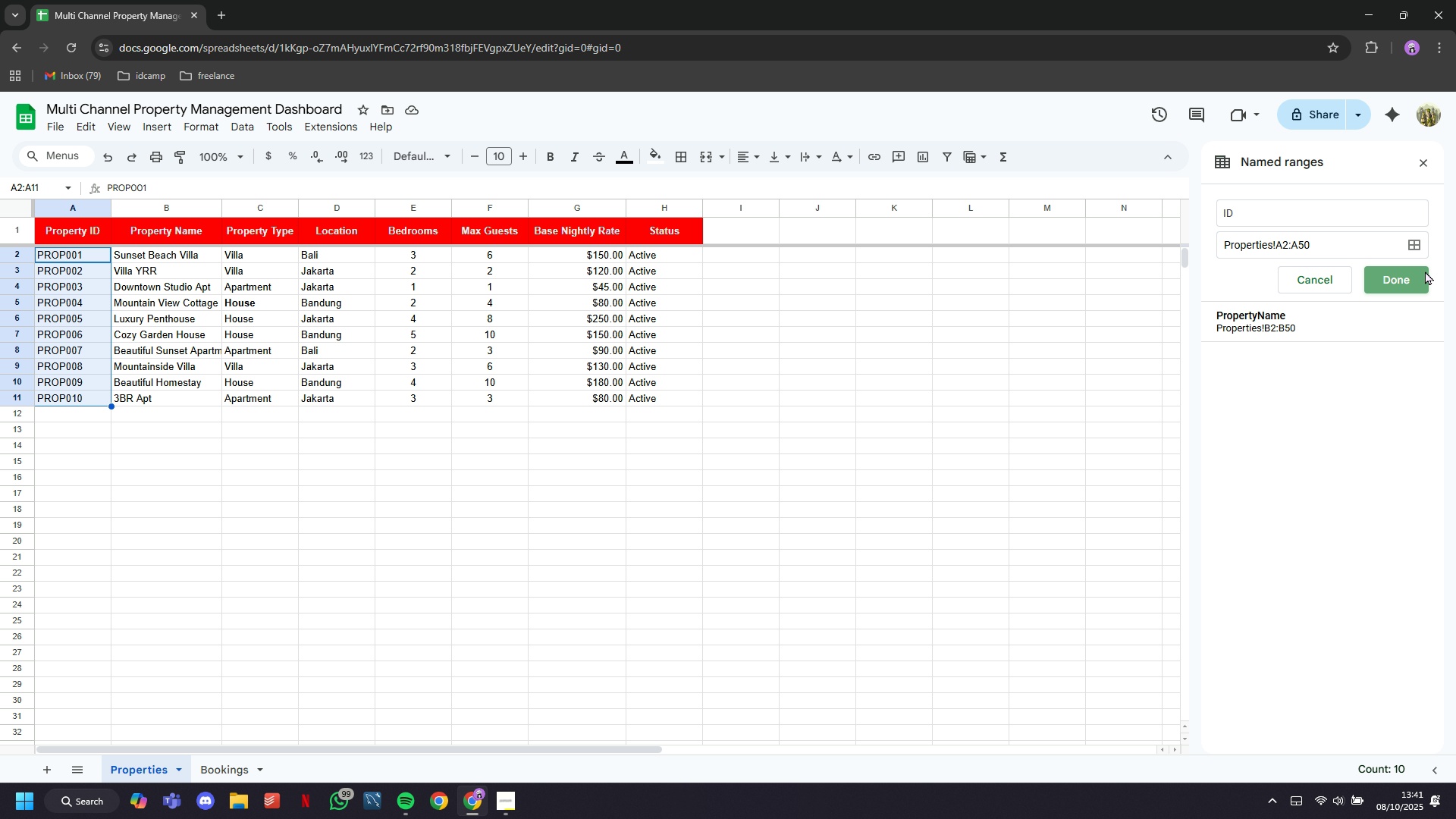 
left_click([1425, 271])
 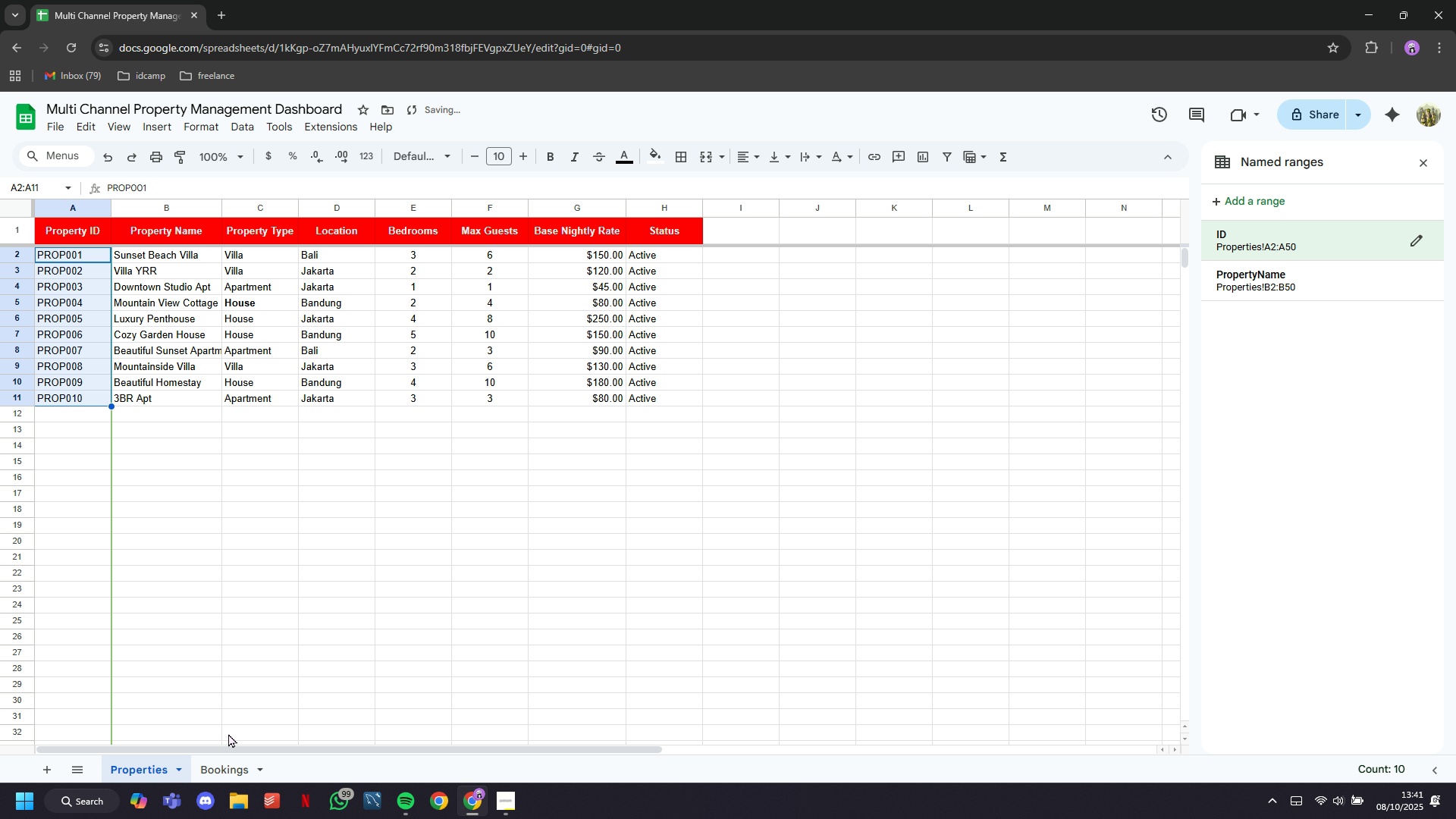 
left_click([234, 761])